 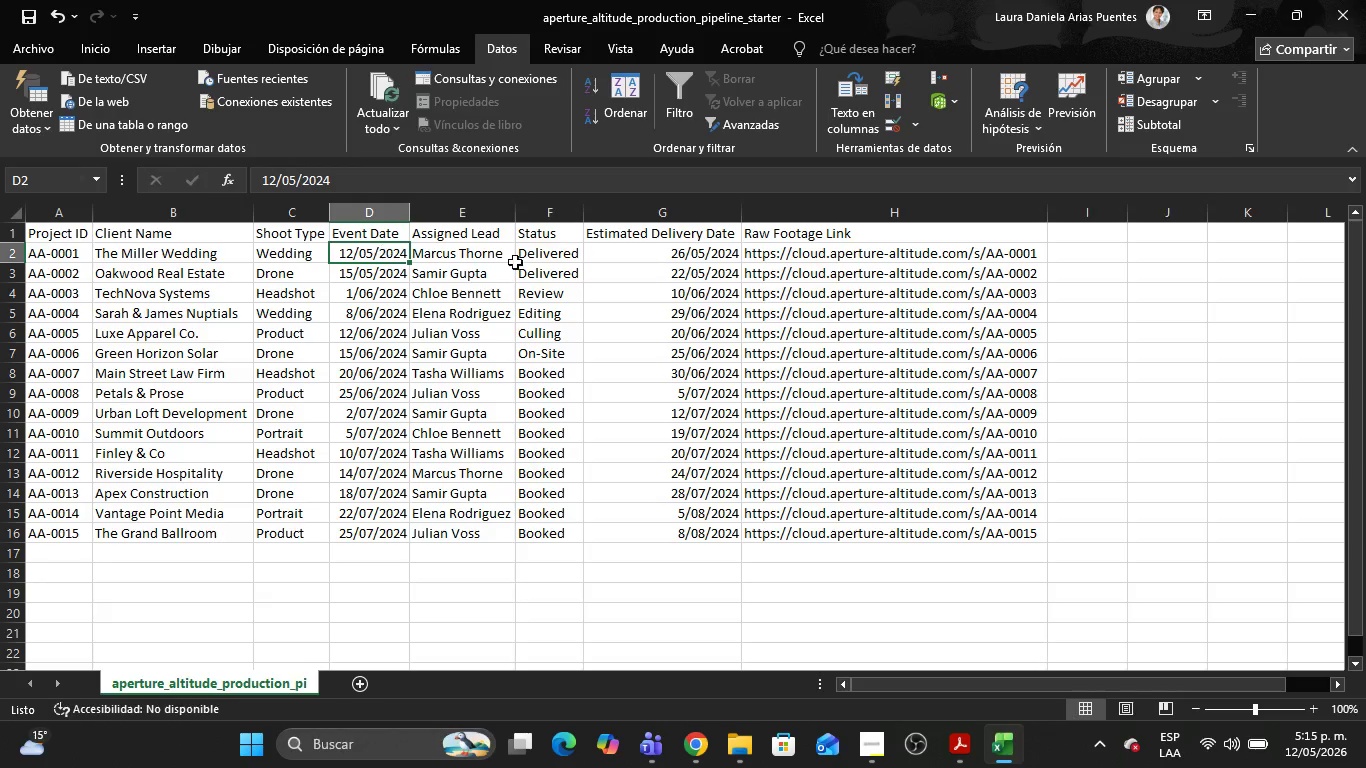 
key(Control+ControlLeft)
 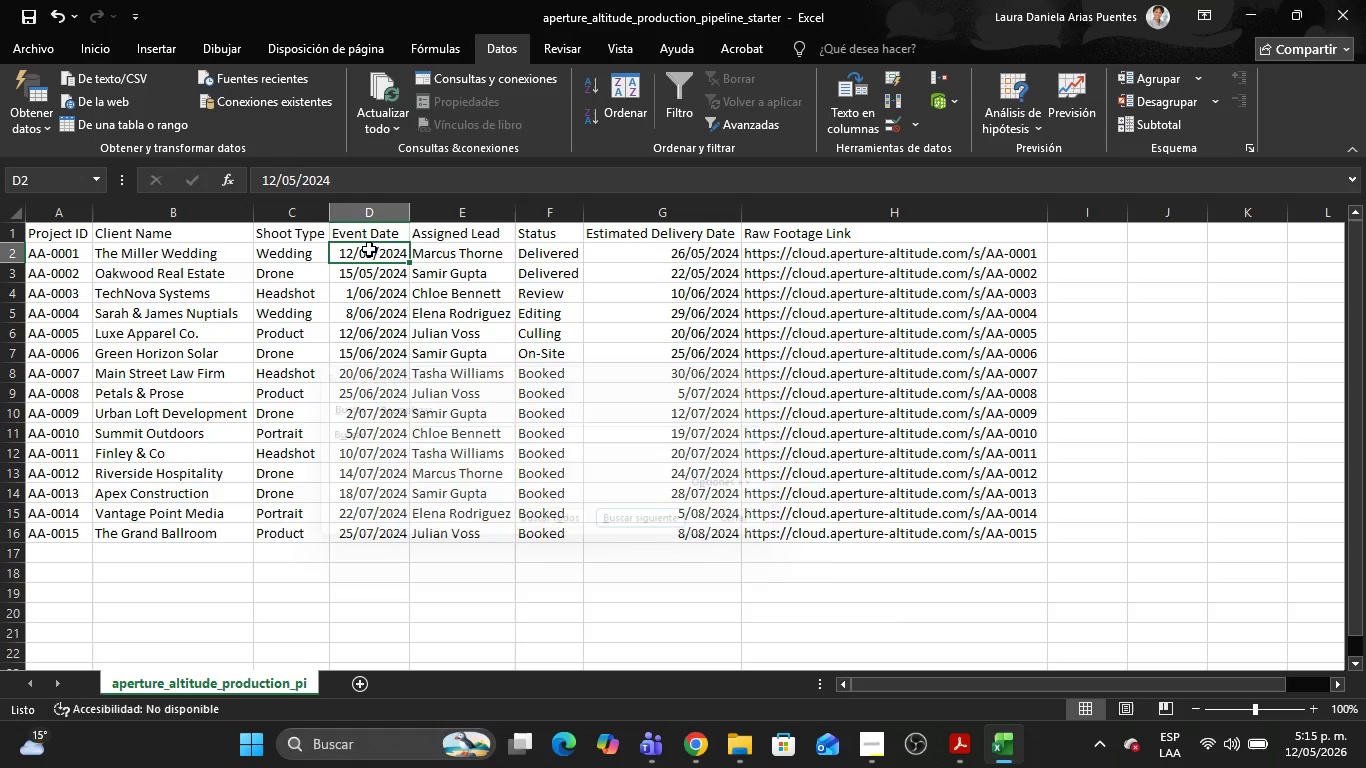 
key(Control+B)
 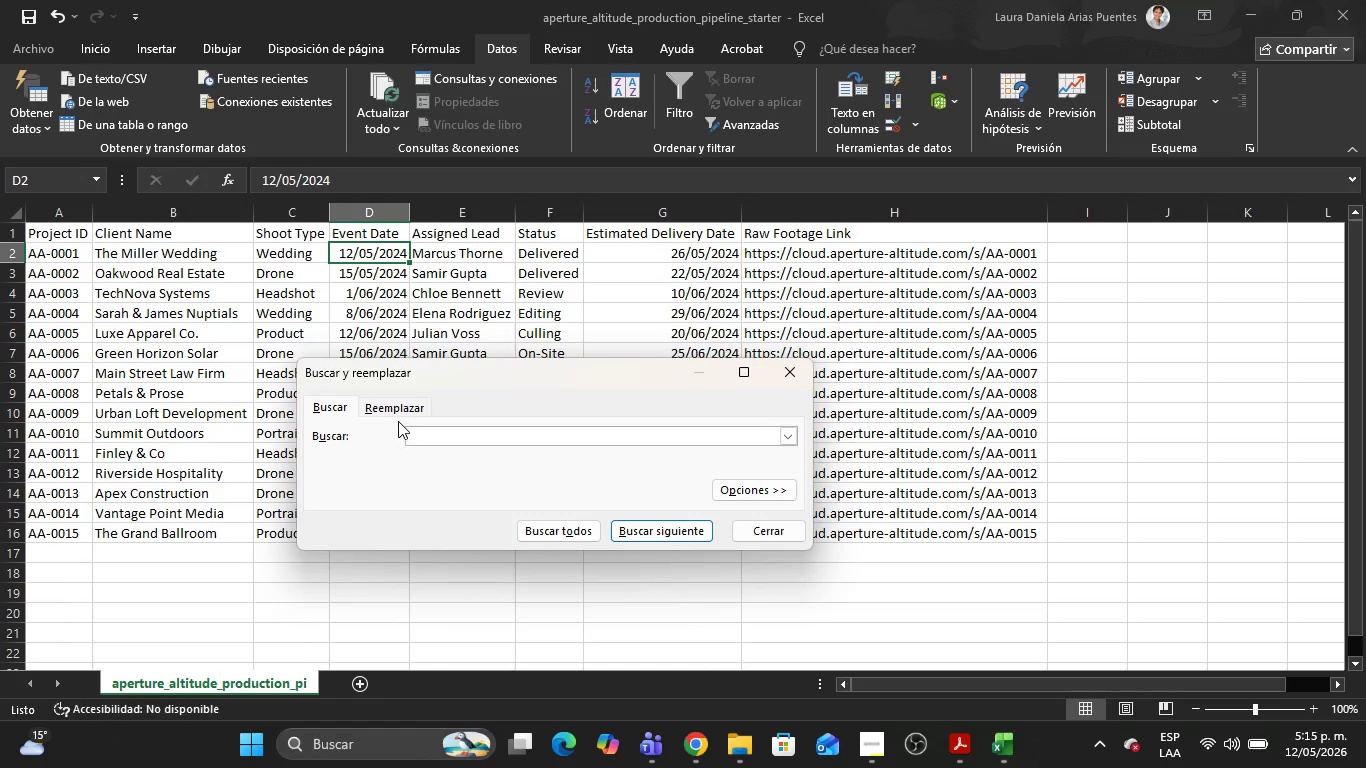 
left_click([393, 407])
 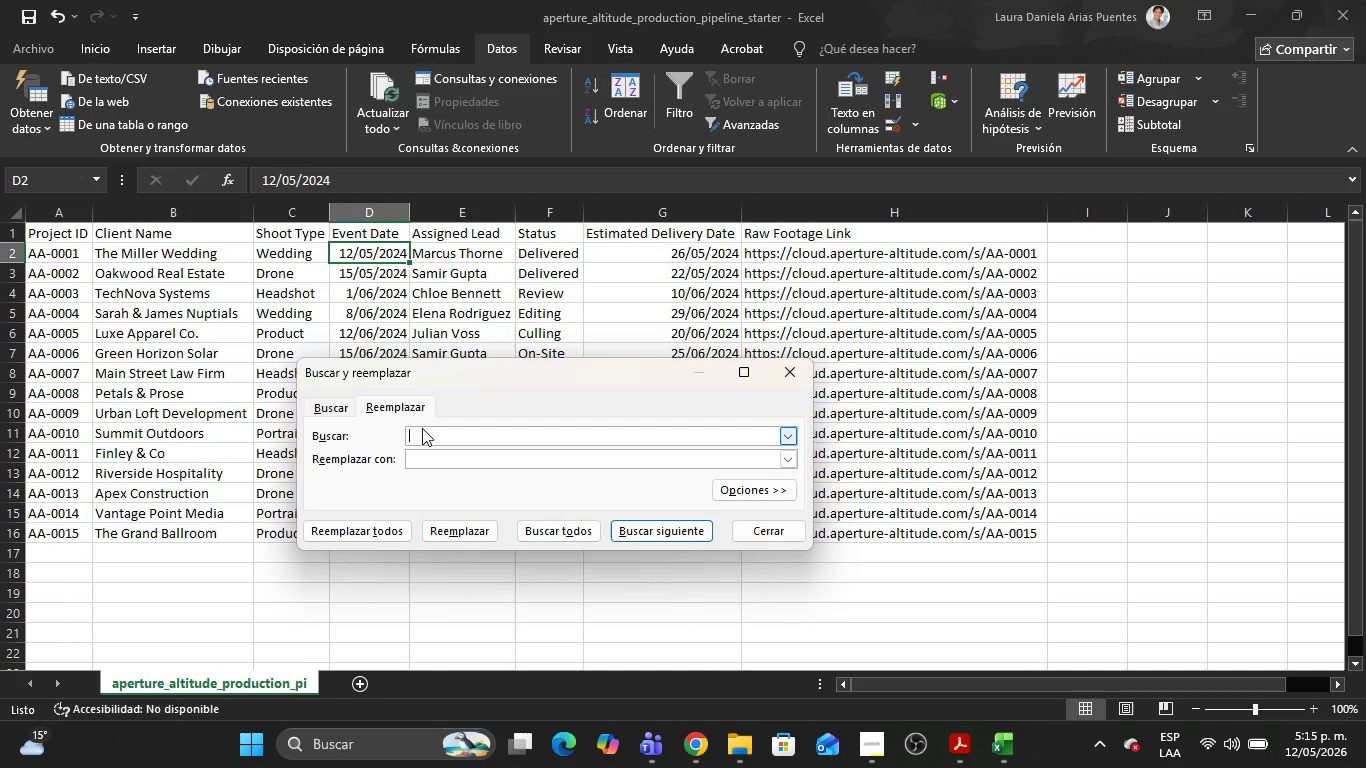 
type(2024)
 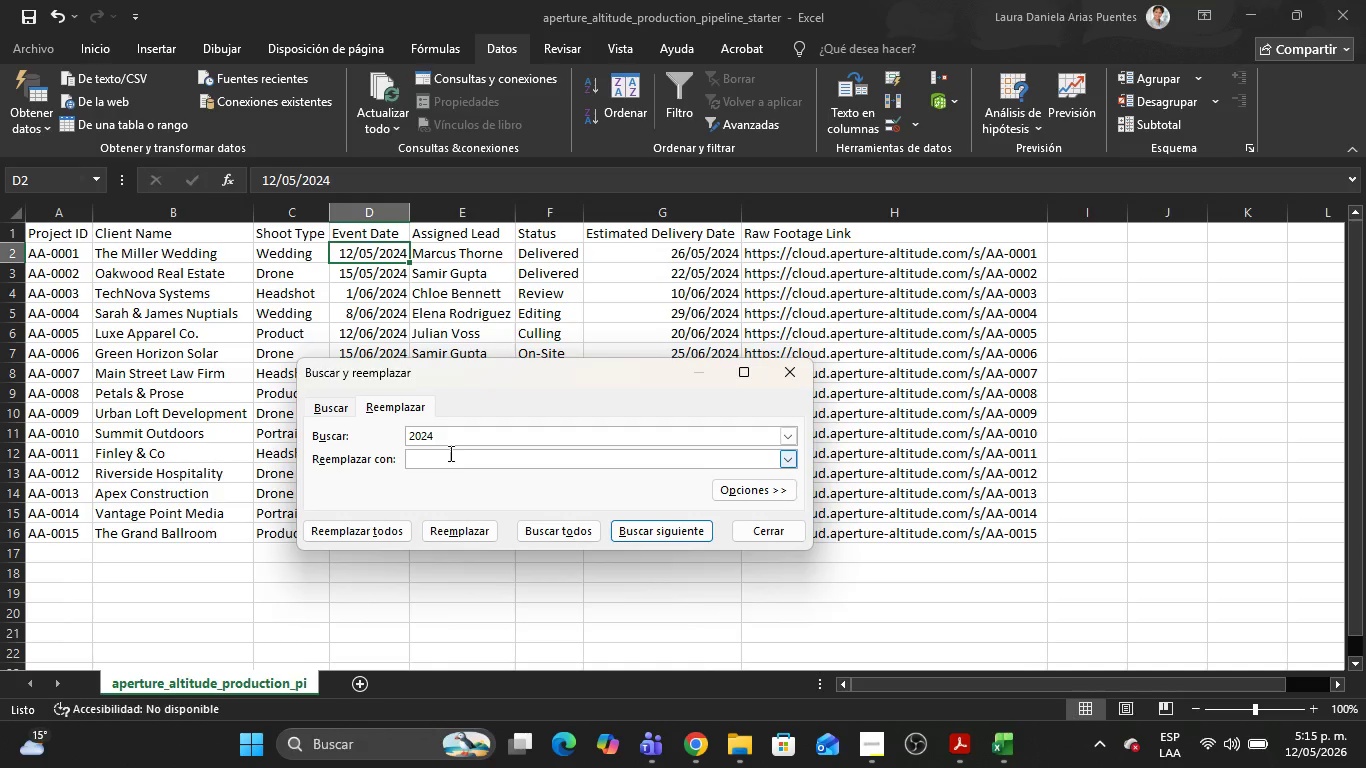 
left_click([449, 453])
 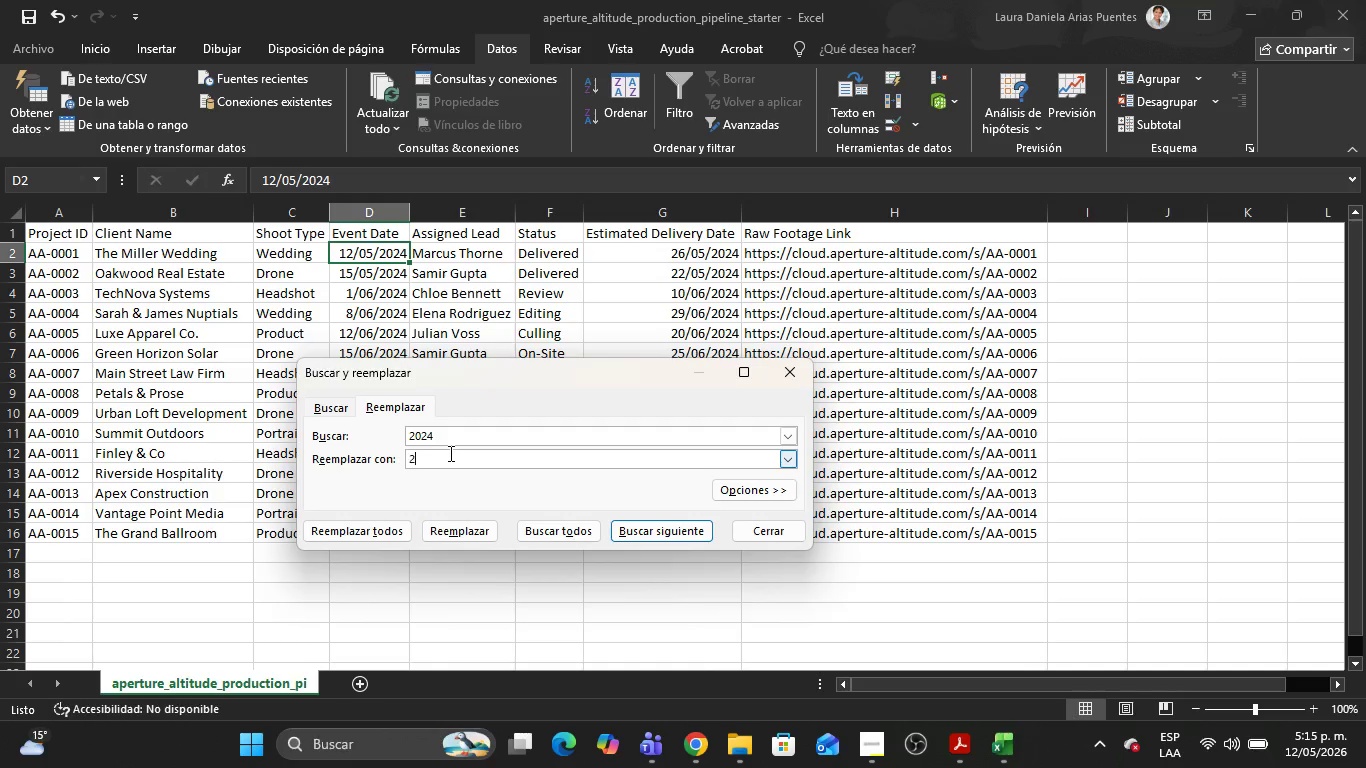 
type(2026)
 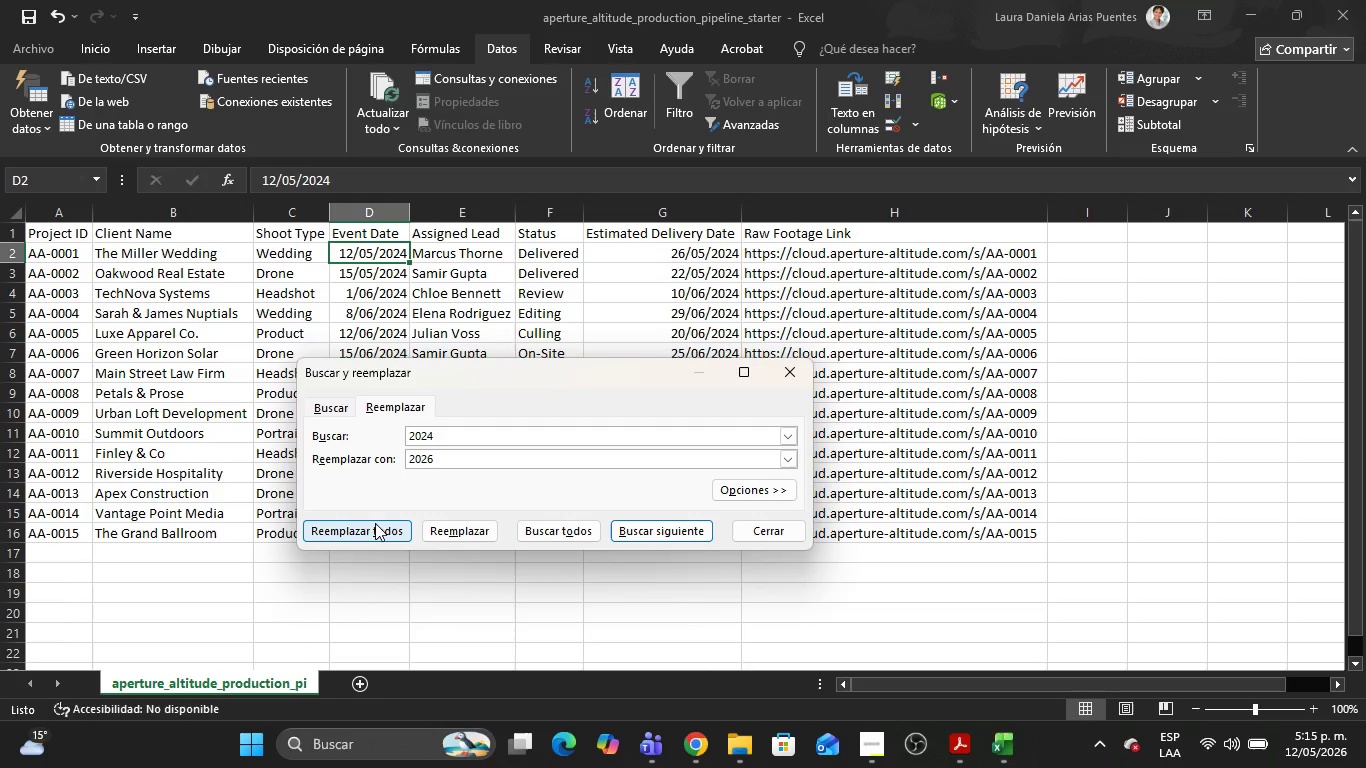 
left_click([377, 526])
 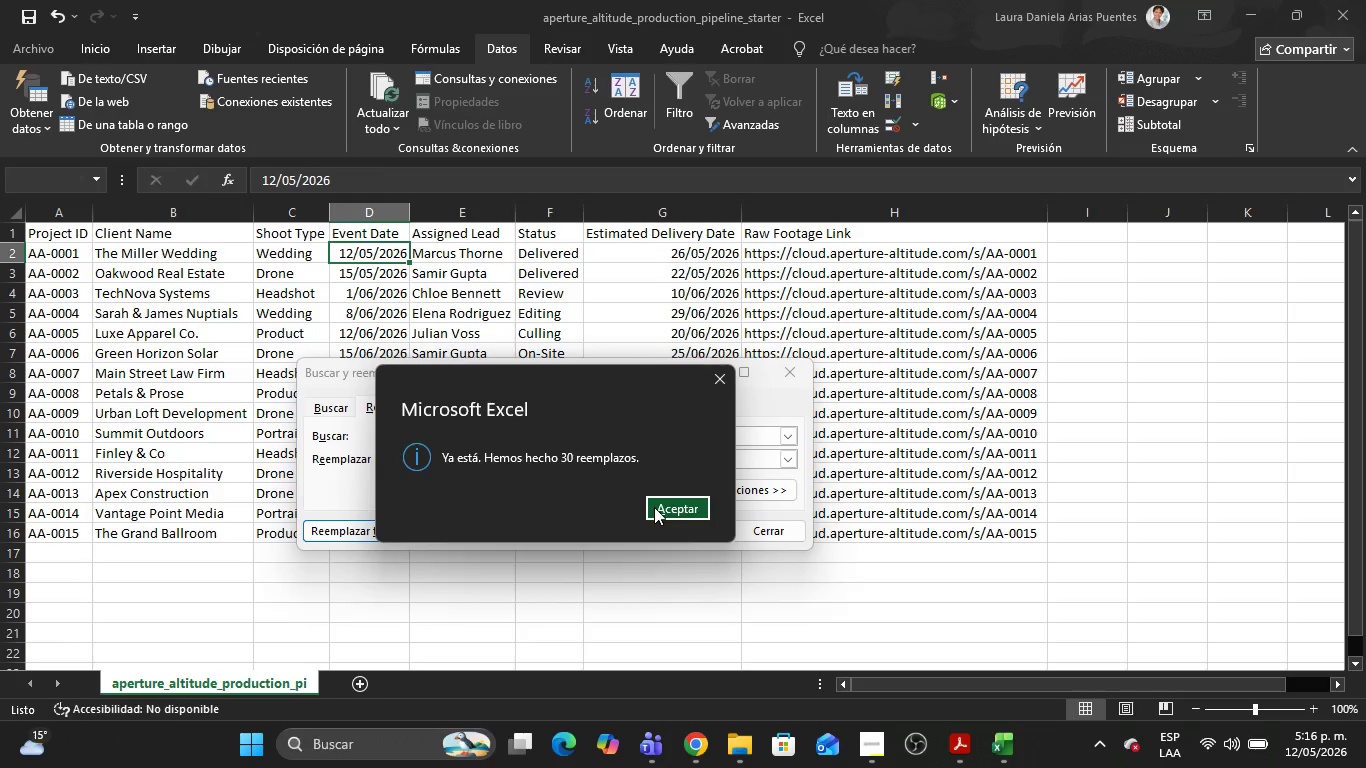 
left_click([673, 508])
 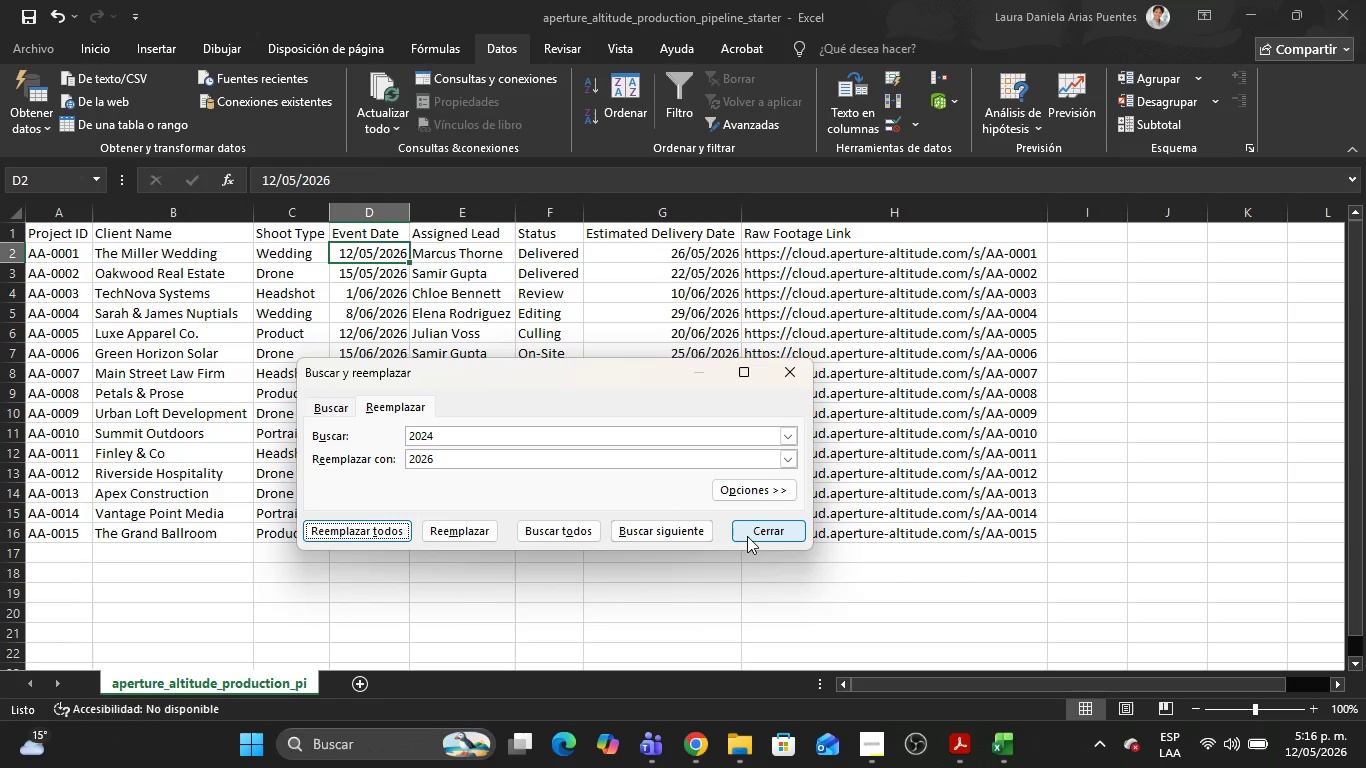 
wait(5.23)
 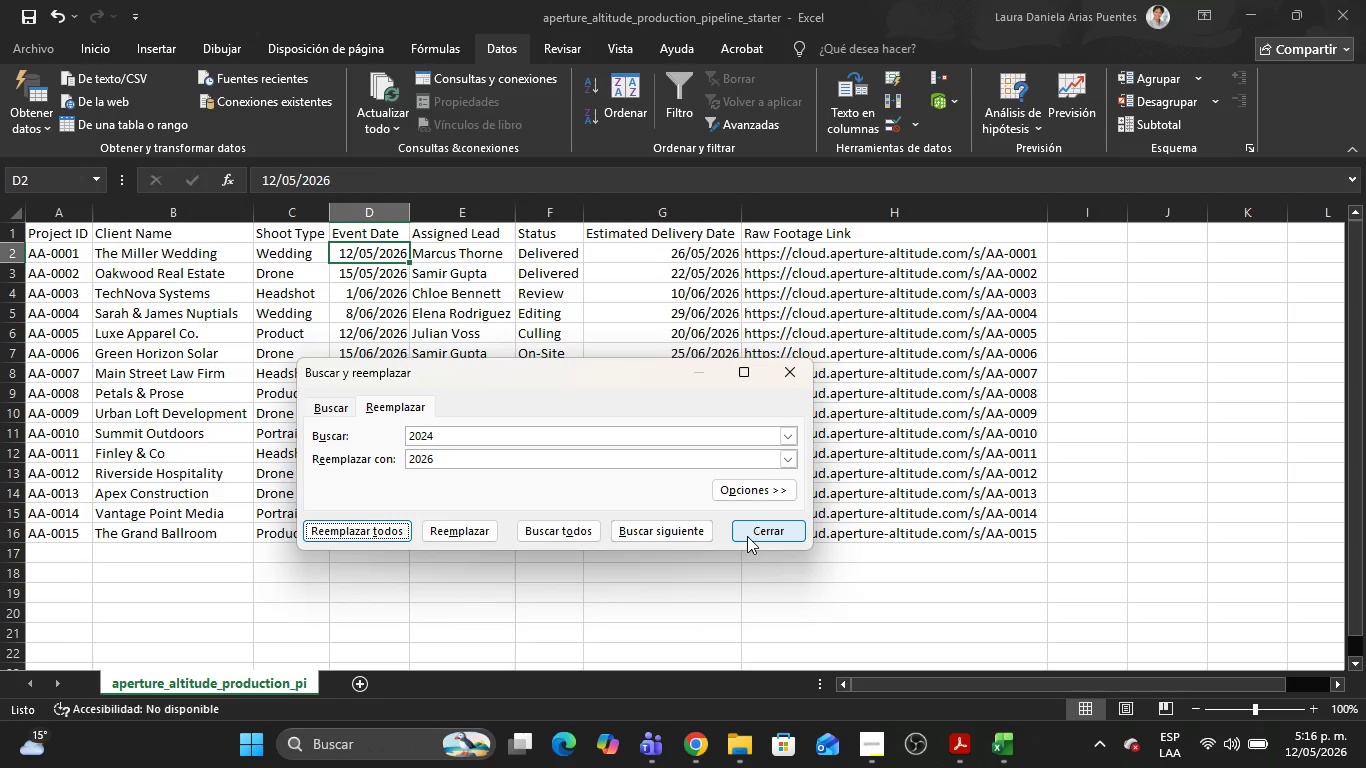 
left_click([747, 536])
 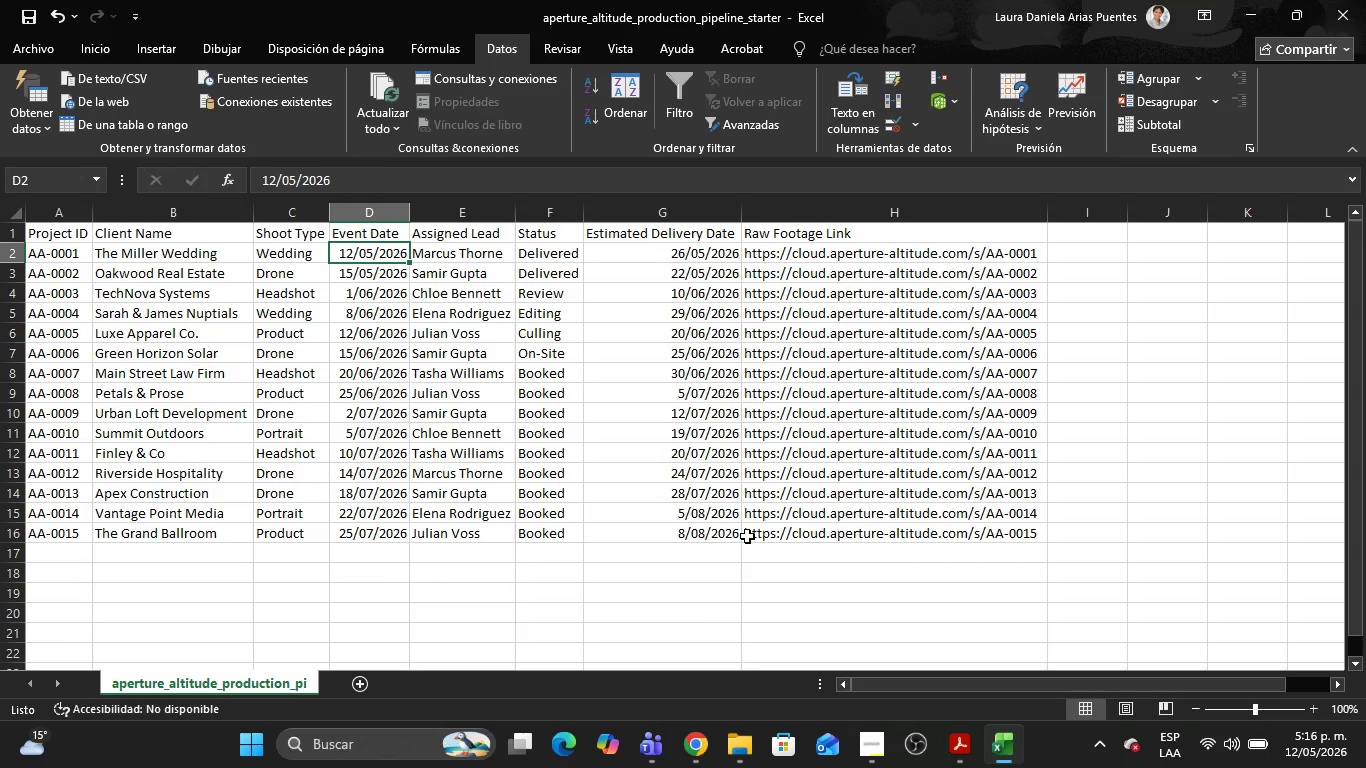 
wait(10.24)
 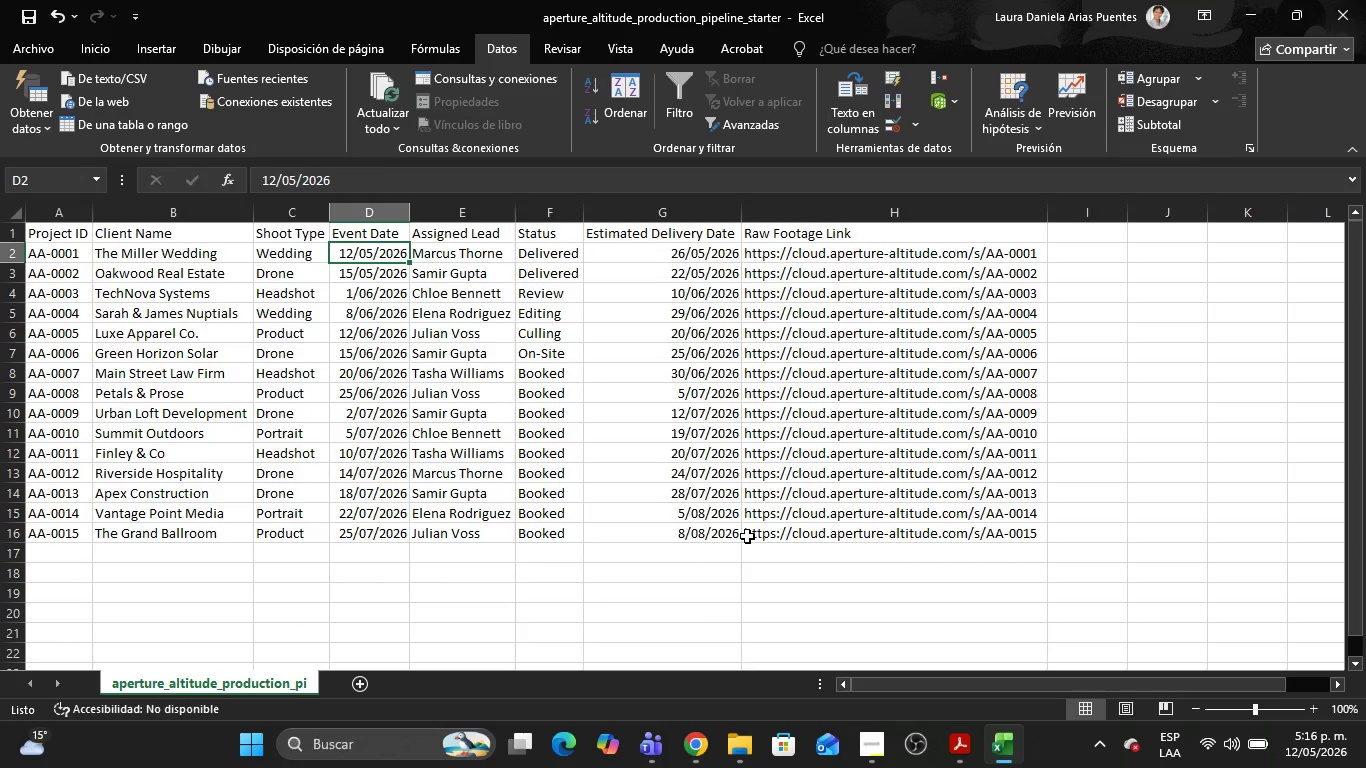 
key(Alt+AltLeft)
 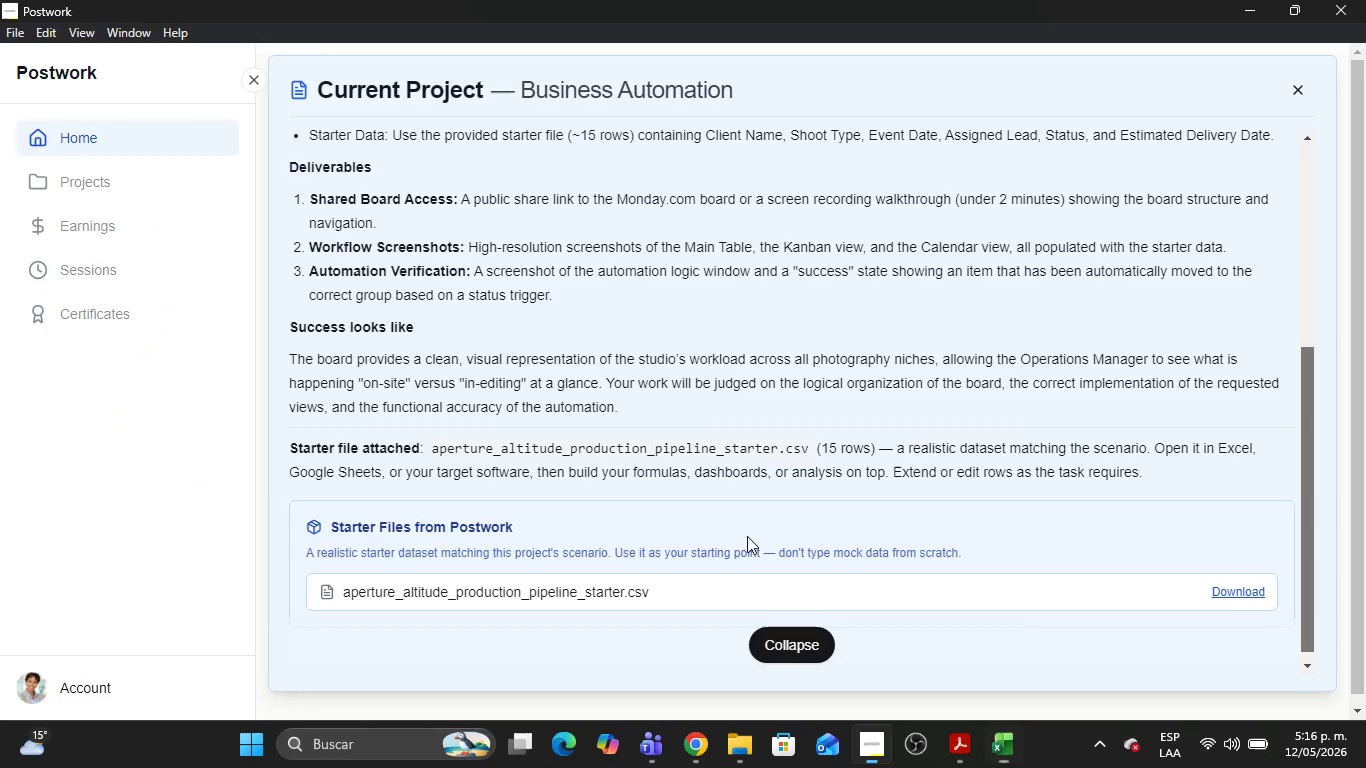 
key(Alt+Tab)